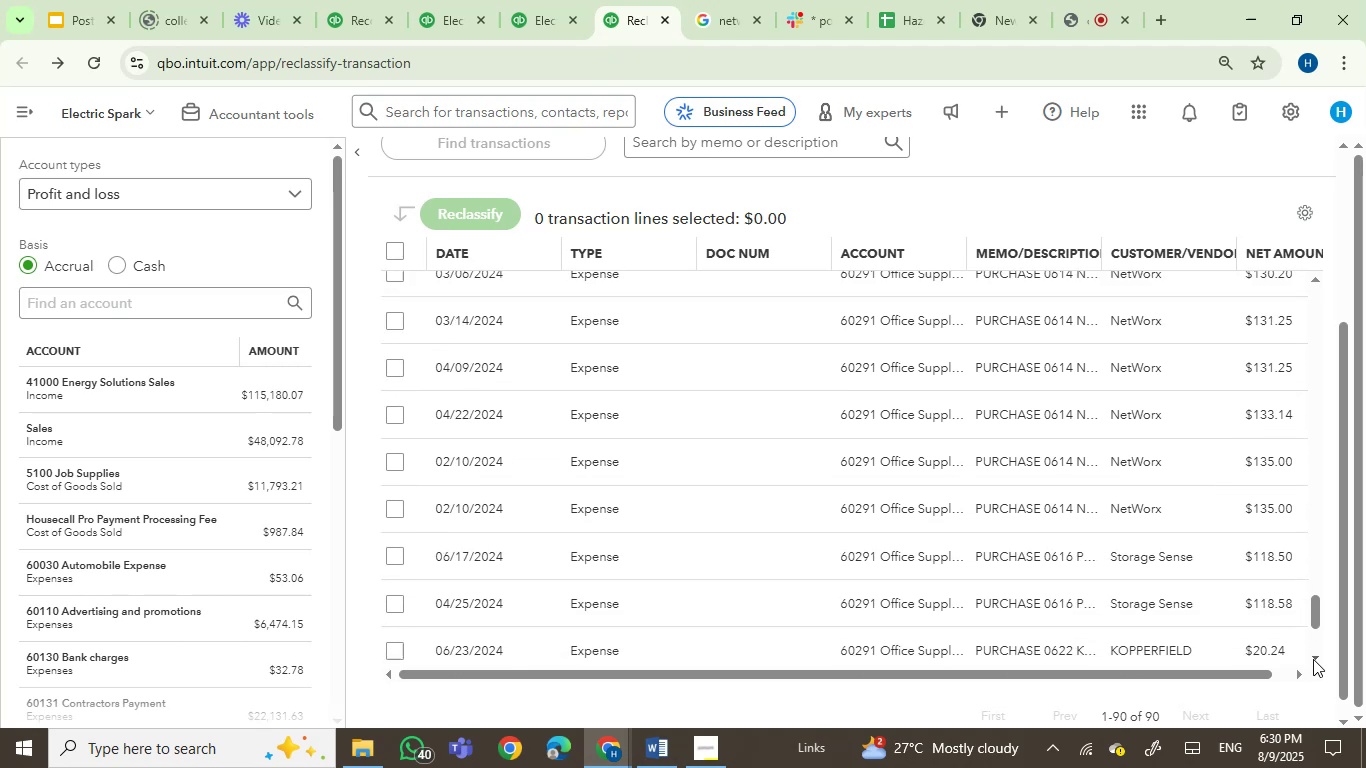 
triple_click([1313, 659])
 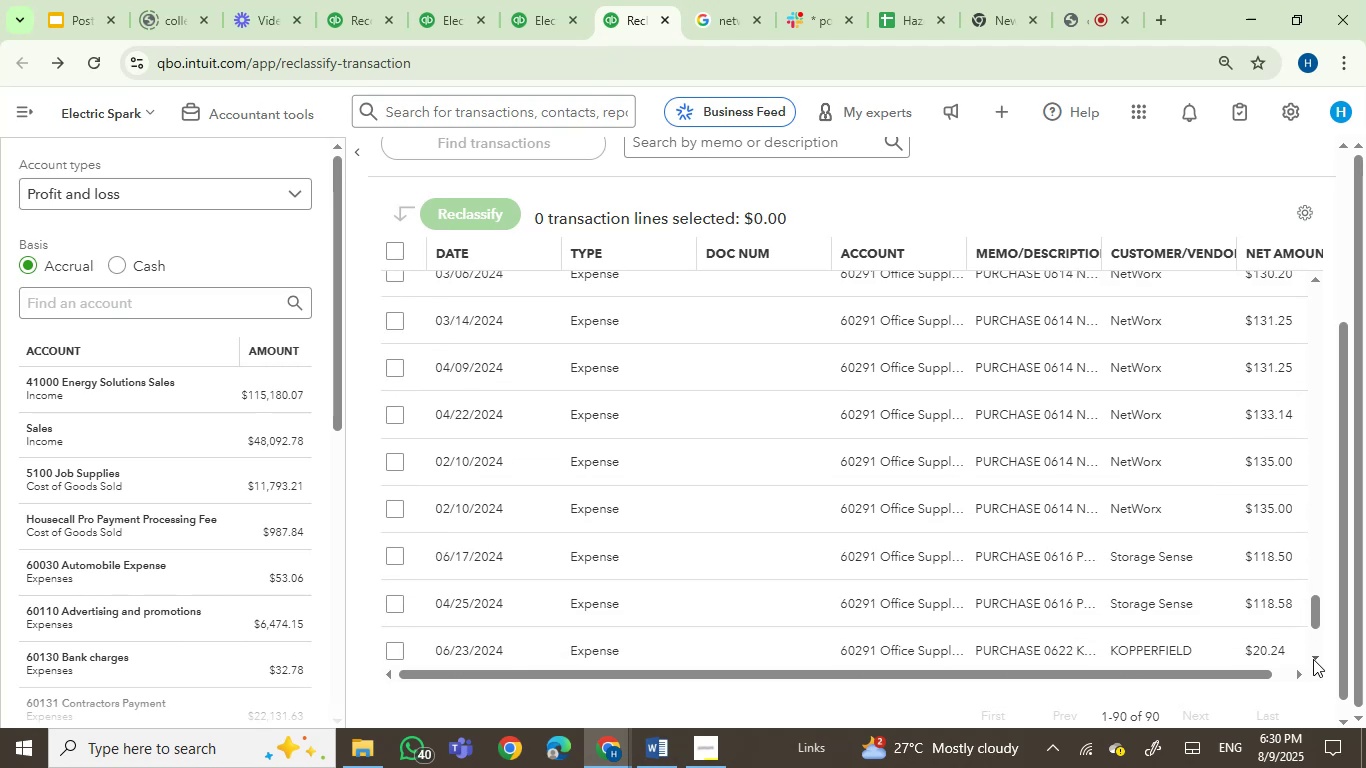 
triple_click([1313, 659])
 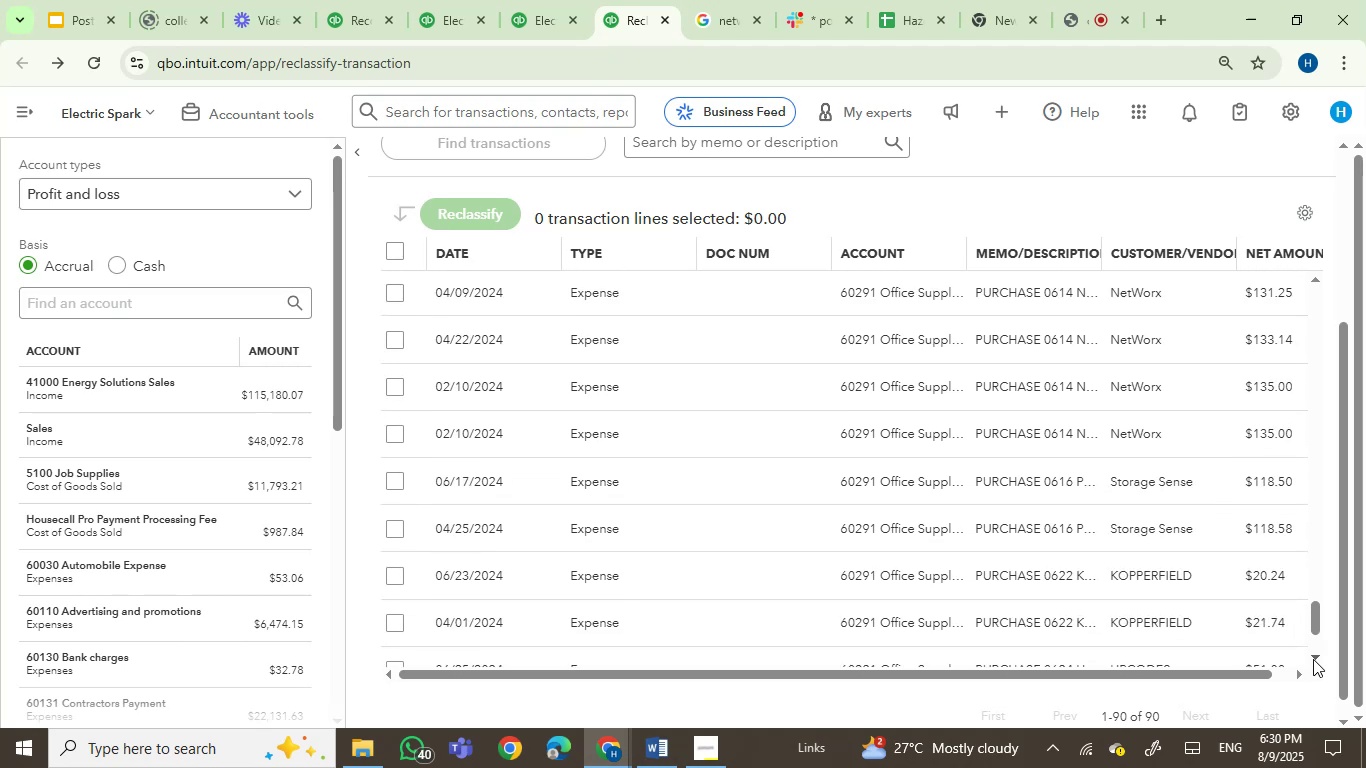 
triple_click([1313, 659])
 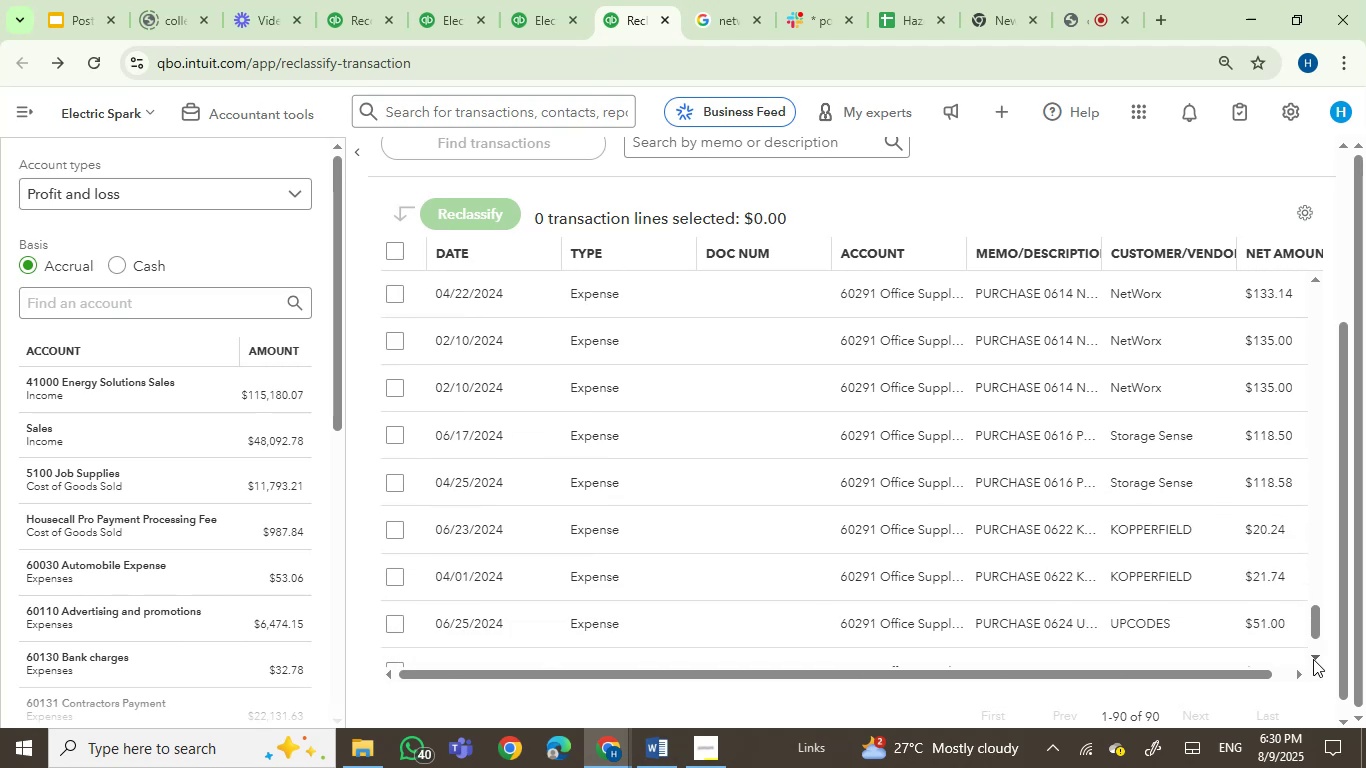 
triple_click([1313, 659])
 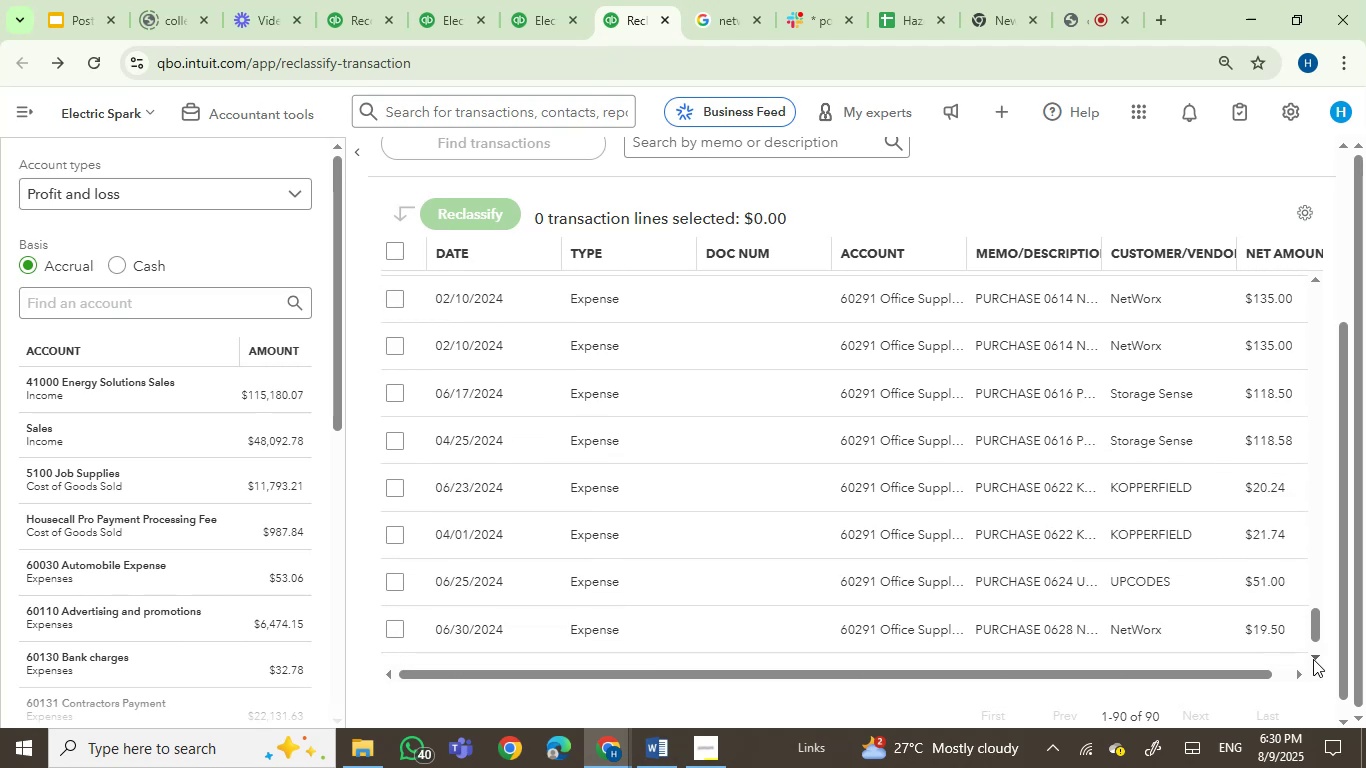 
triple_click([1313, 659])
 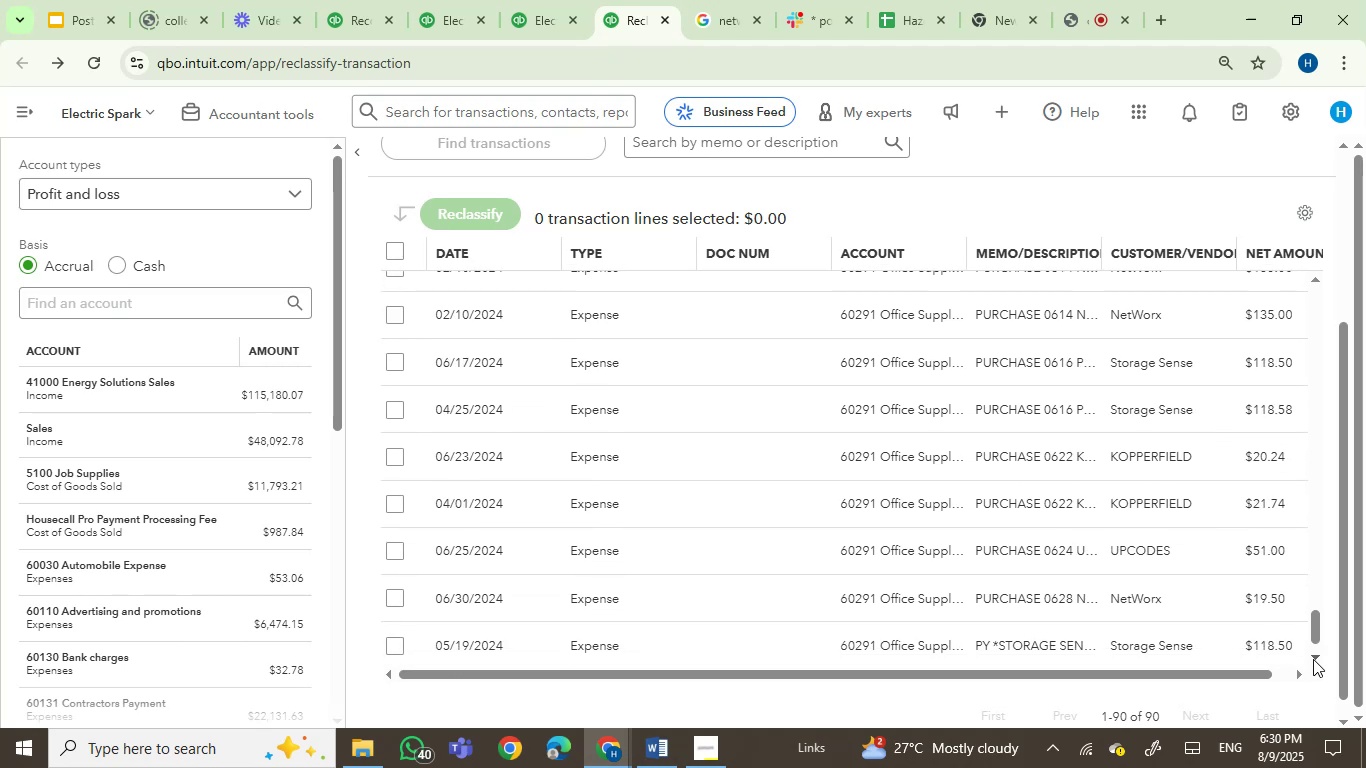 
triple_click([1313, 659])
 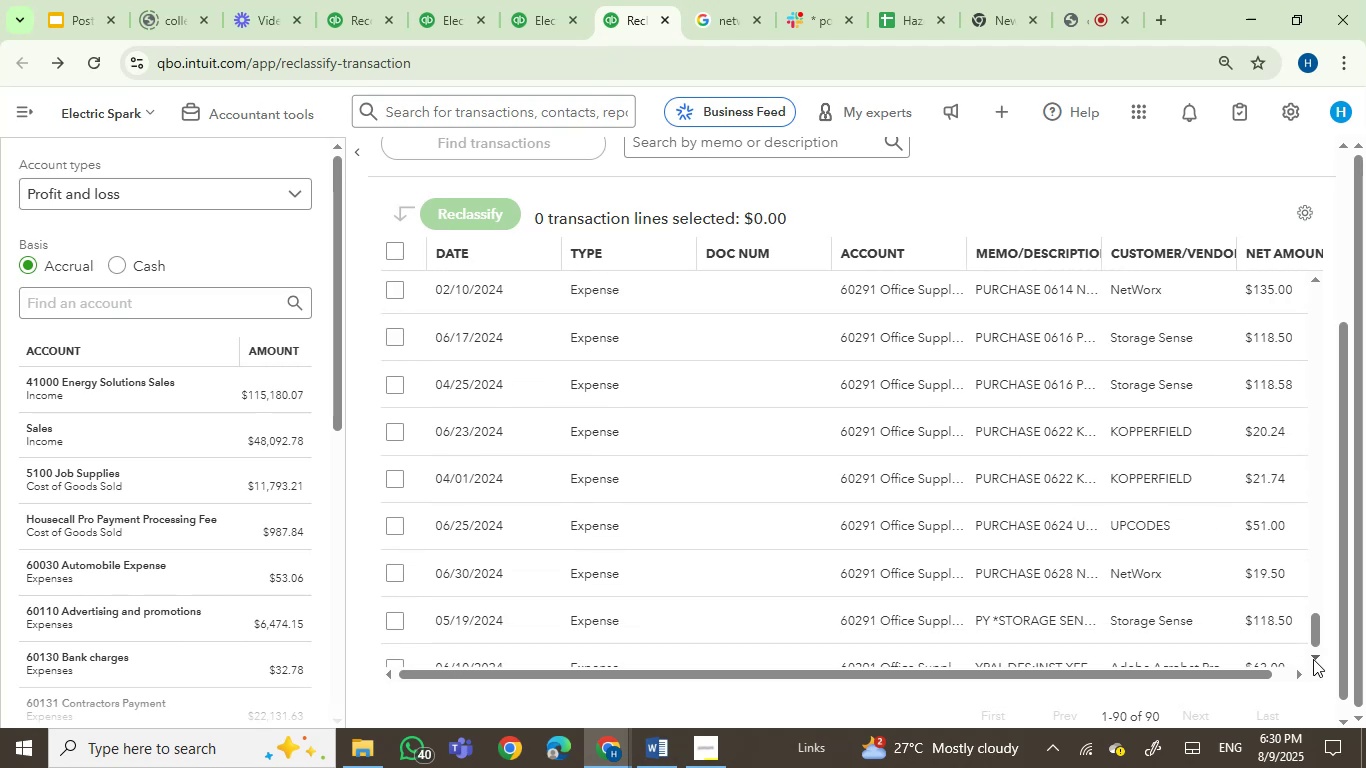 
triple_click([1313, 659])
 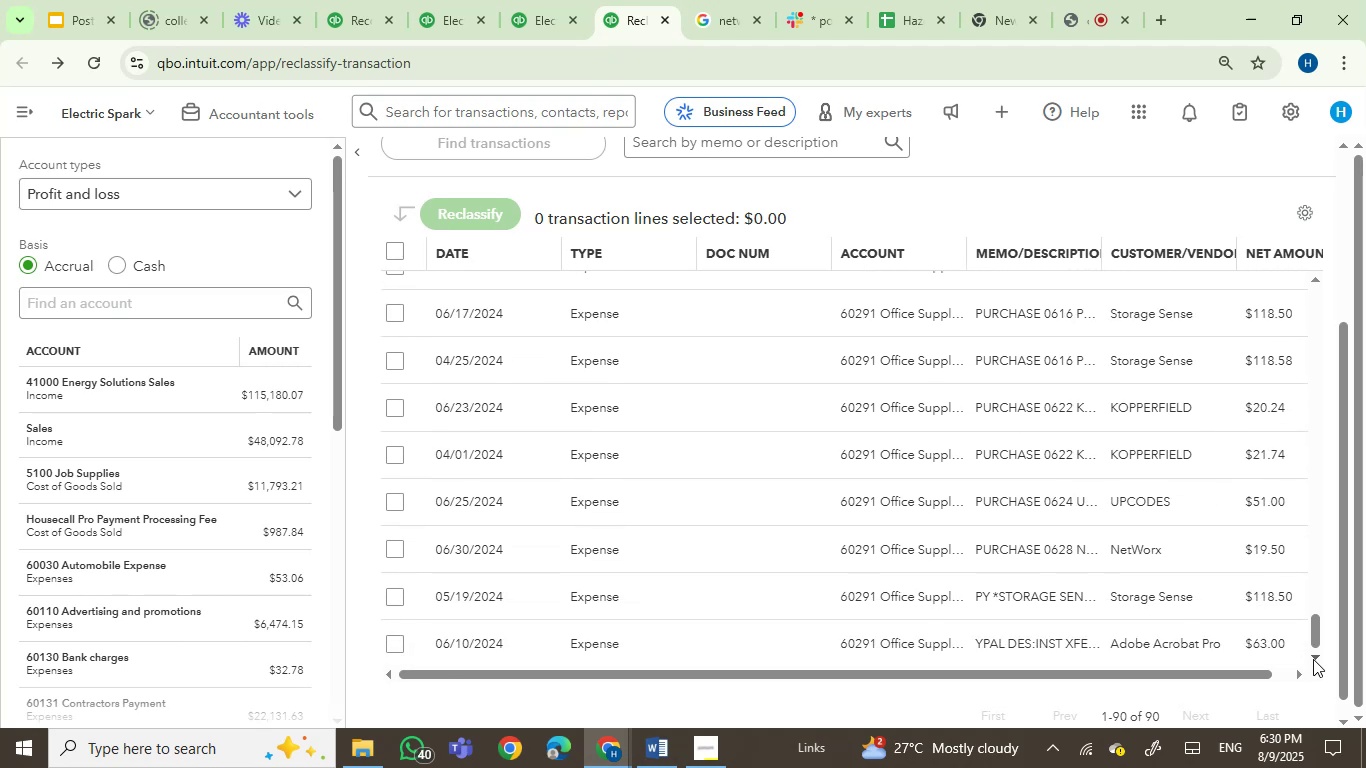 
triple_click([1313, 659])
 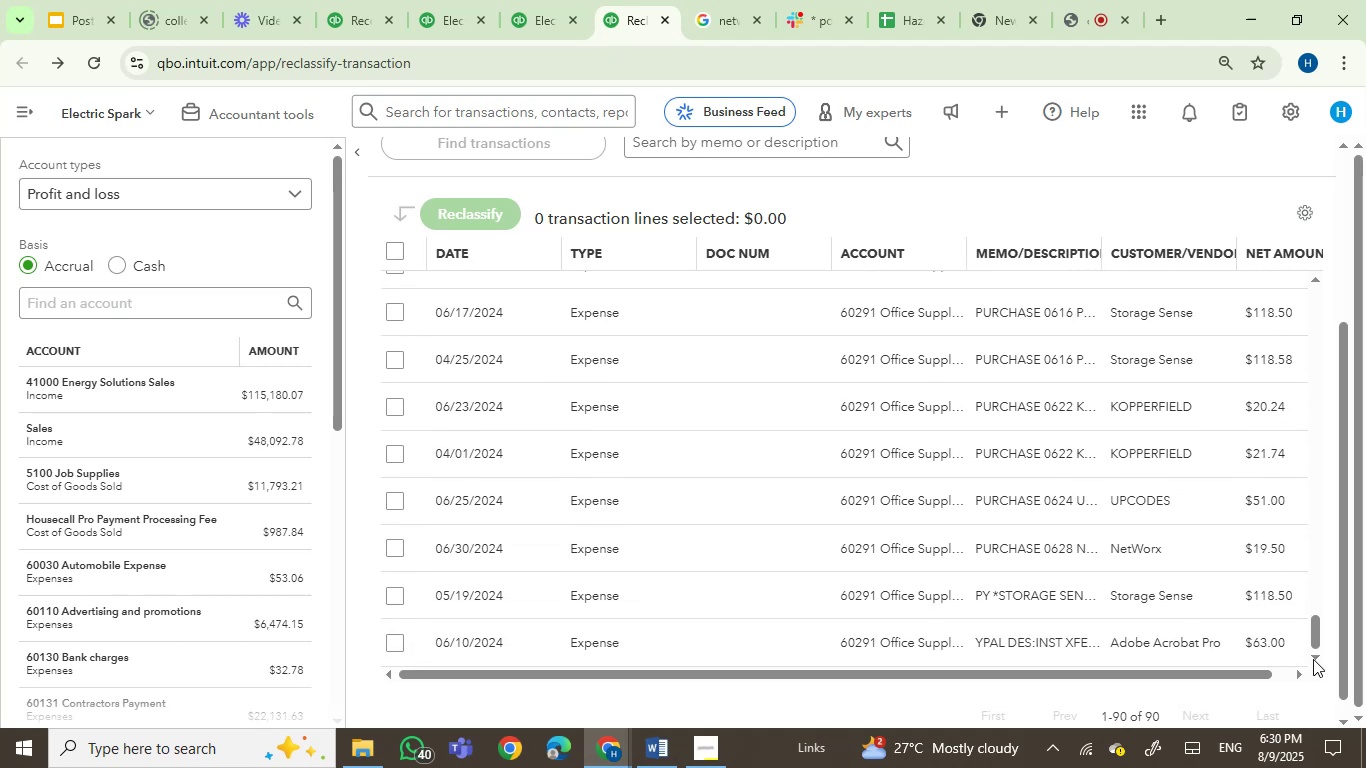 
triple_click([1313, 659])
 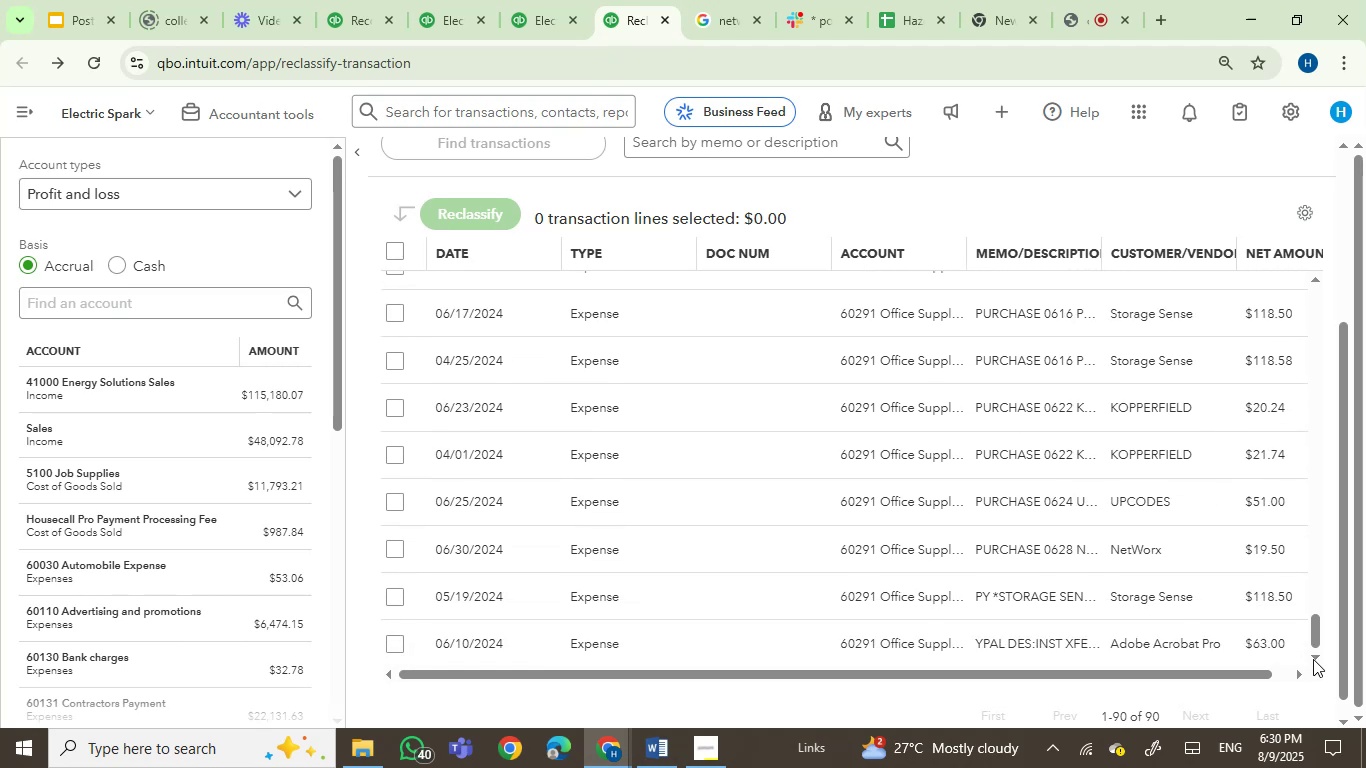 
triple_click([1313, 659])
 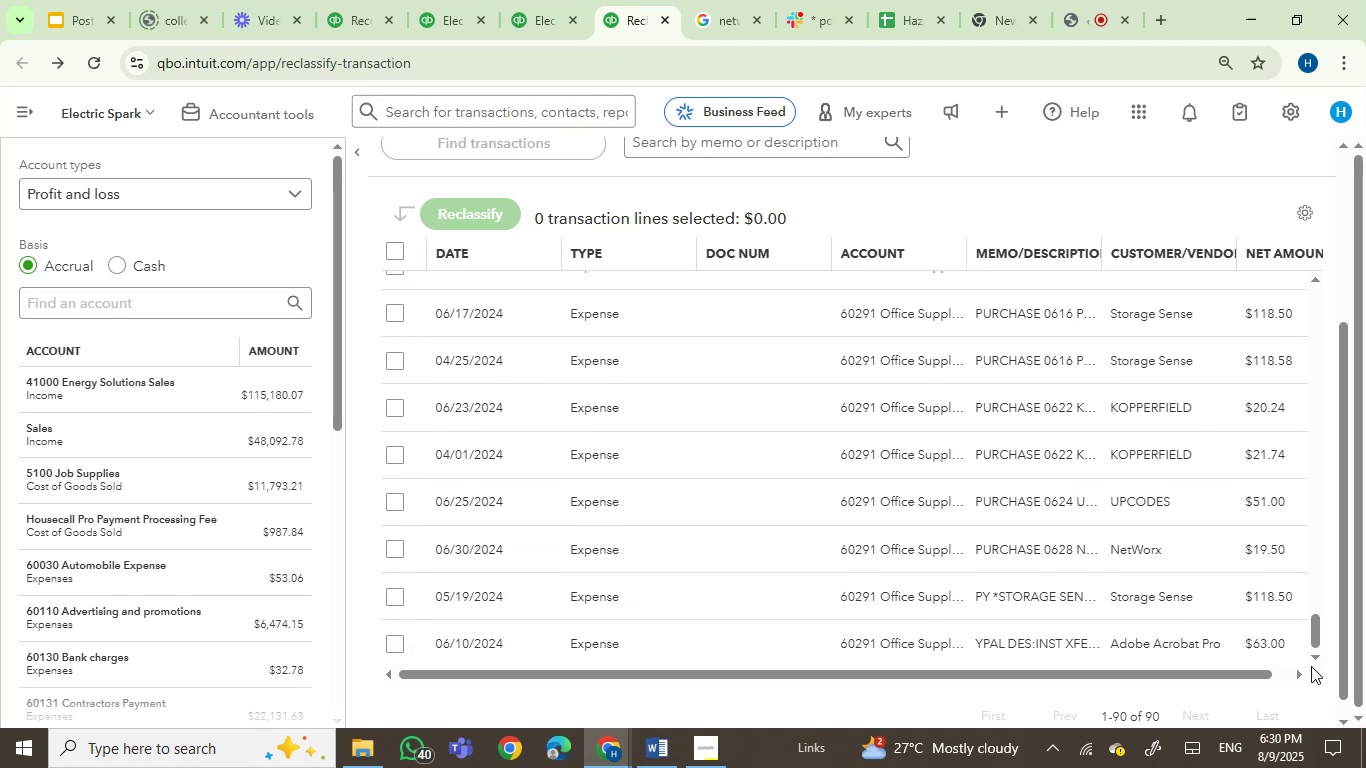 
left_click([1312, 662])
 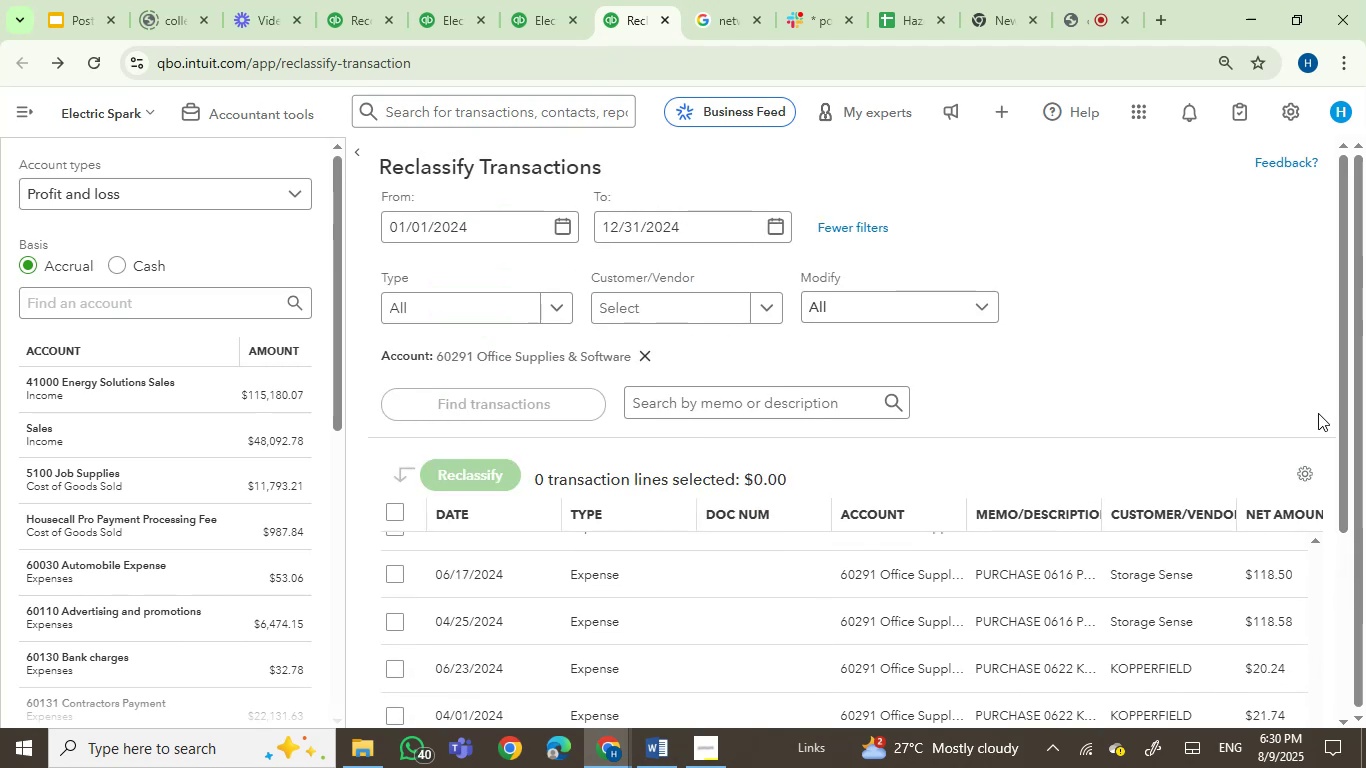 
left_click([820, 401])
 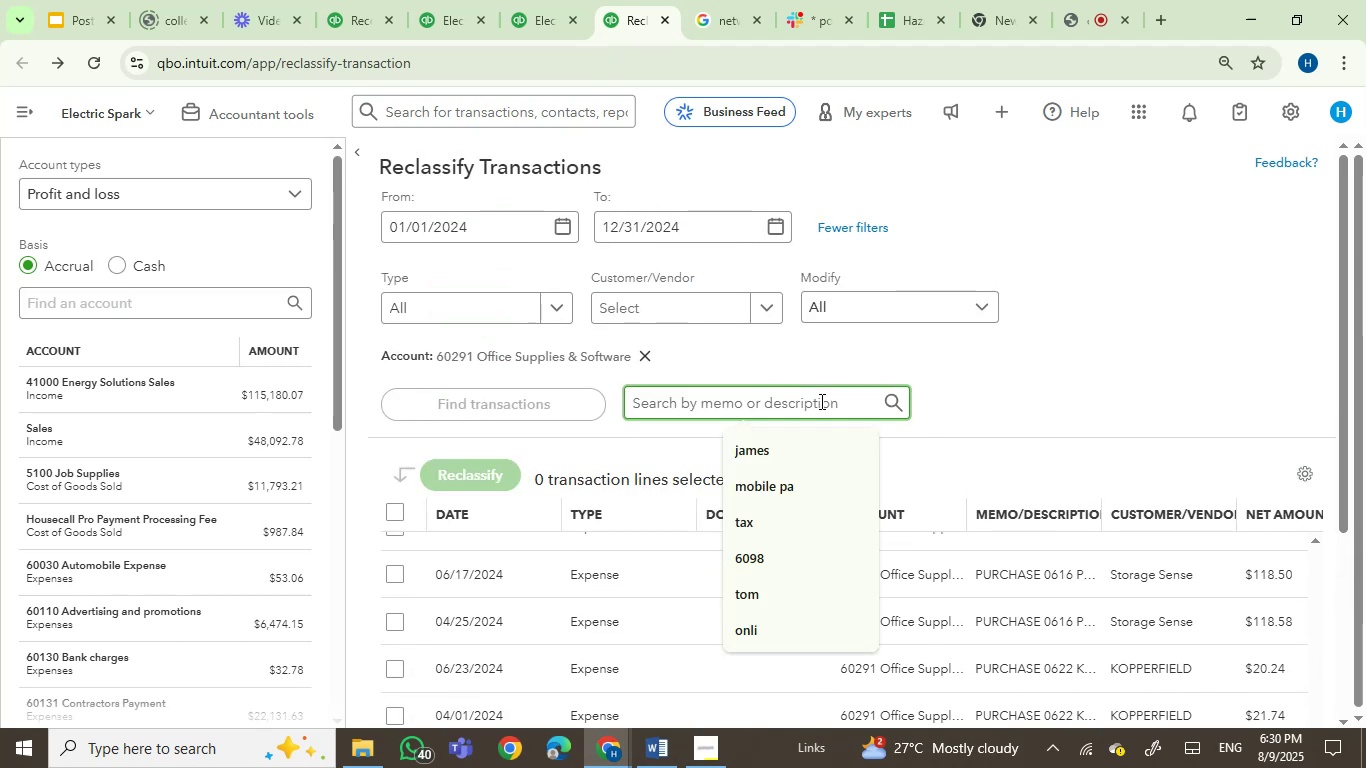 
hold_key(key=A, duration=0.37)
 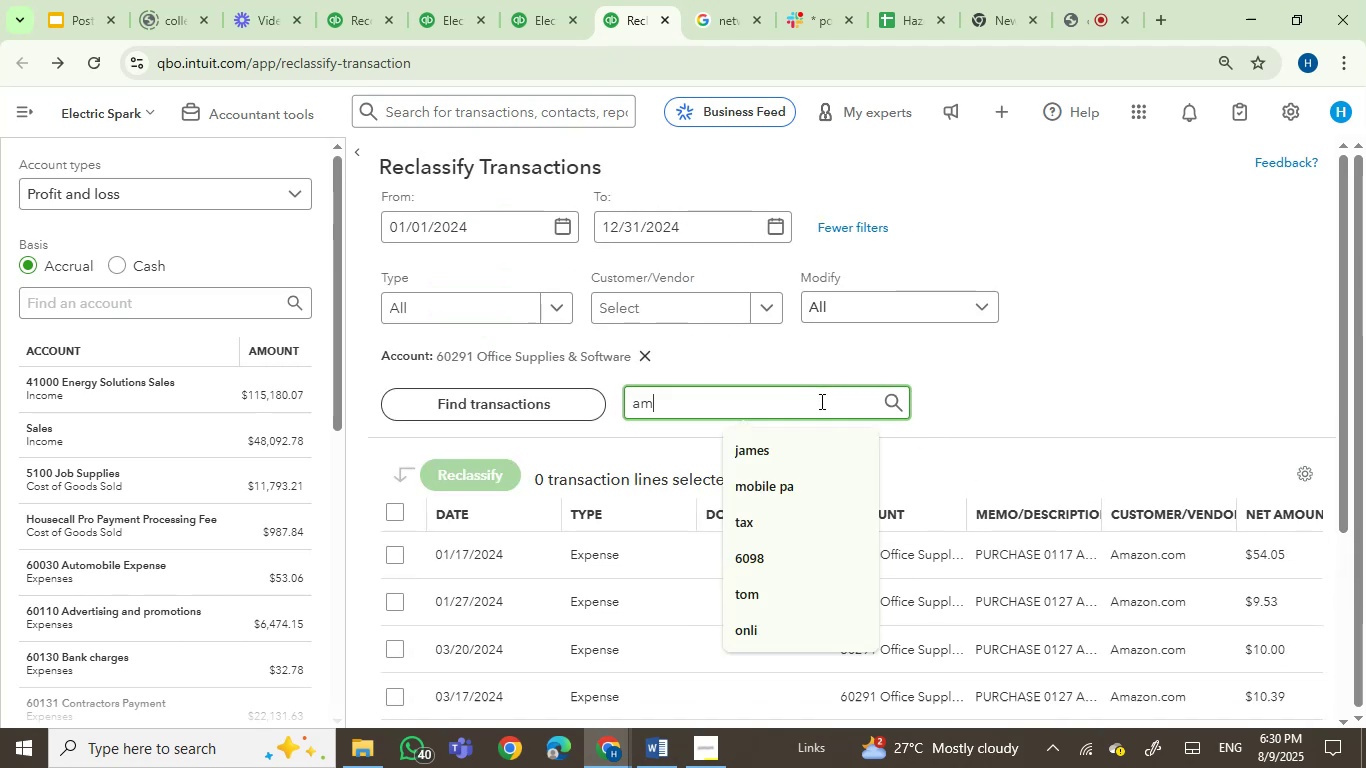 
type(ma)
 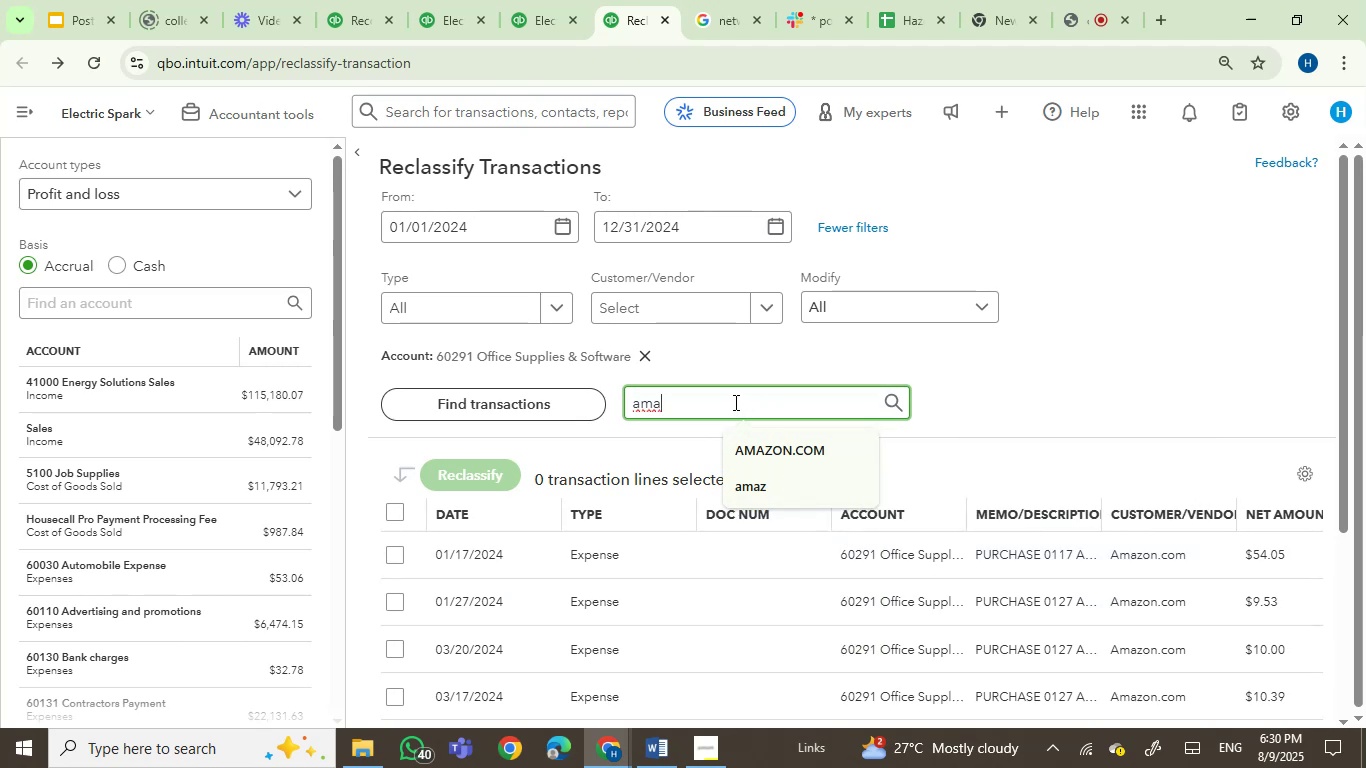 
wait(5.89)
 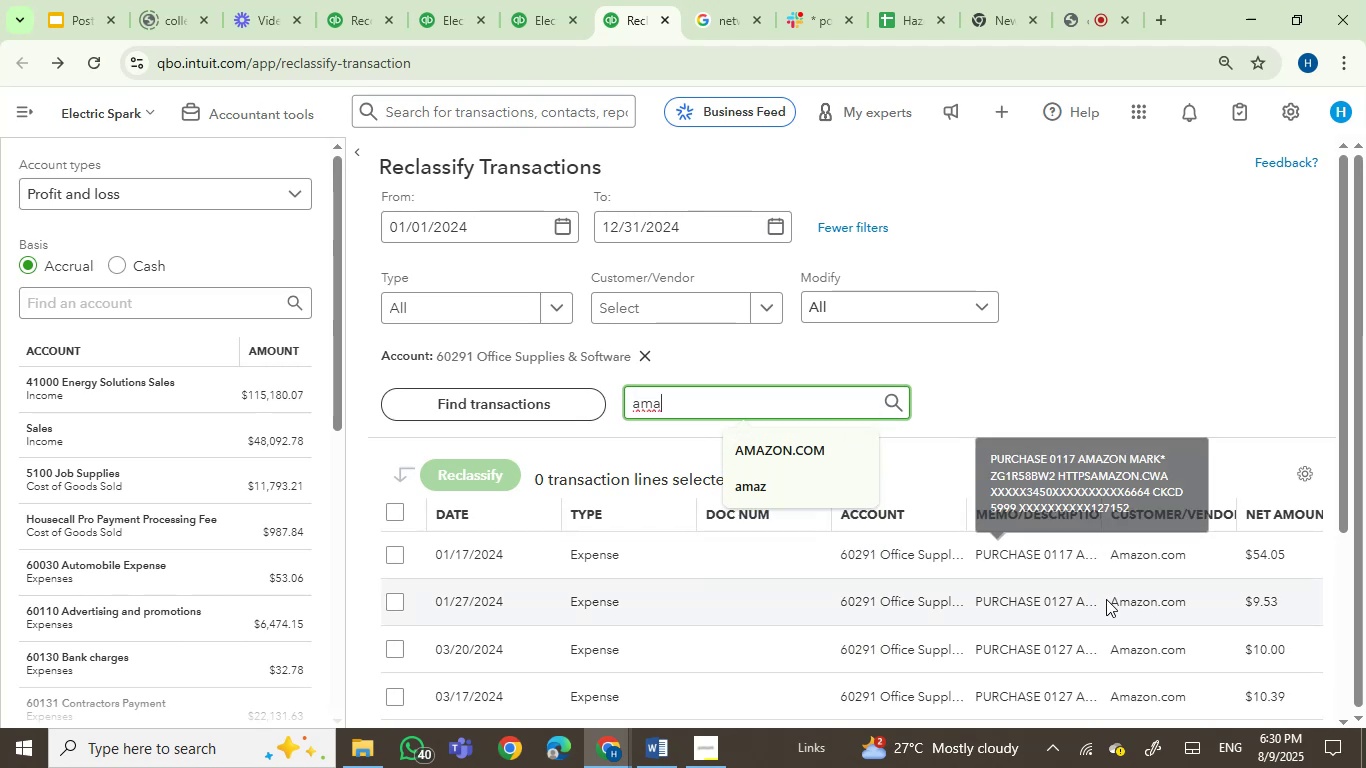 
type(zon)
 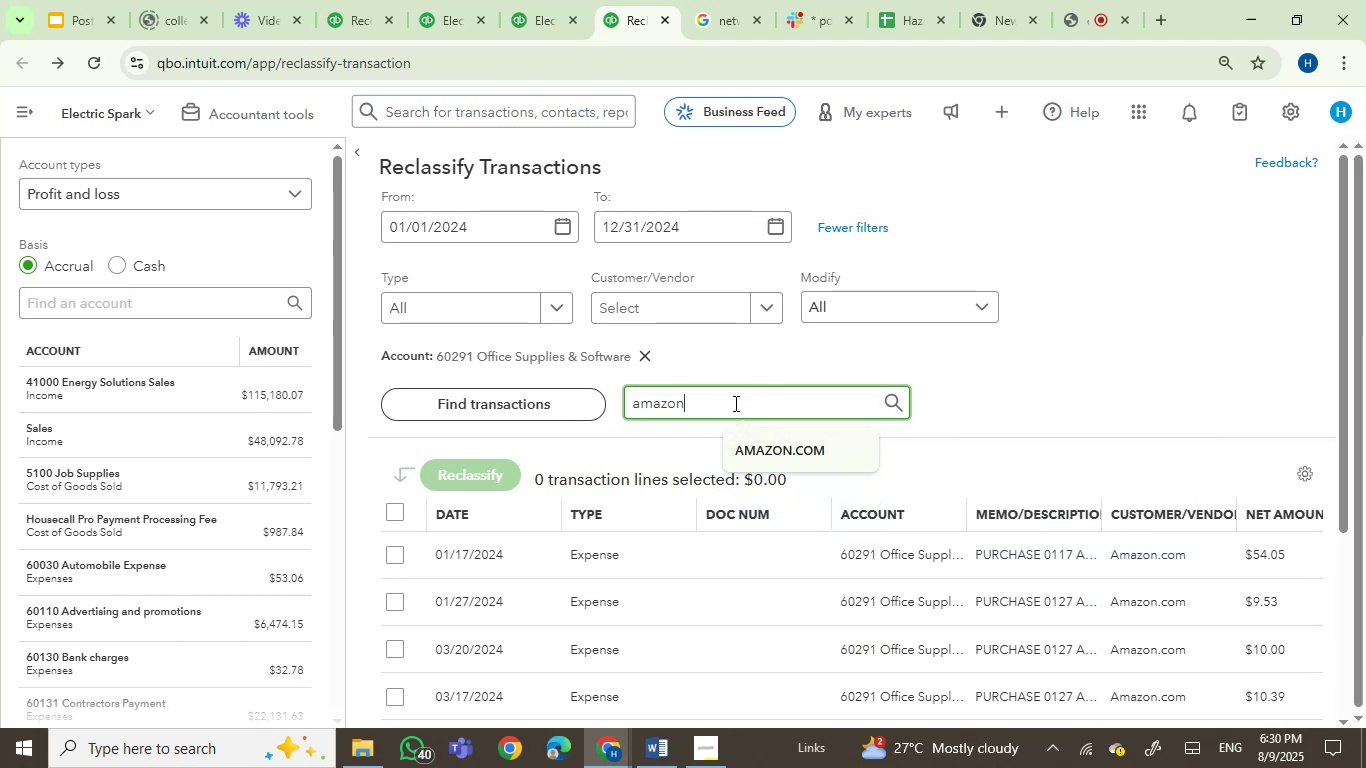 
key(Enter)
 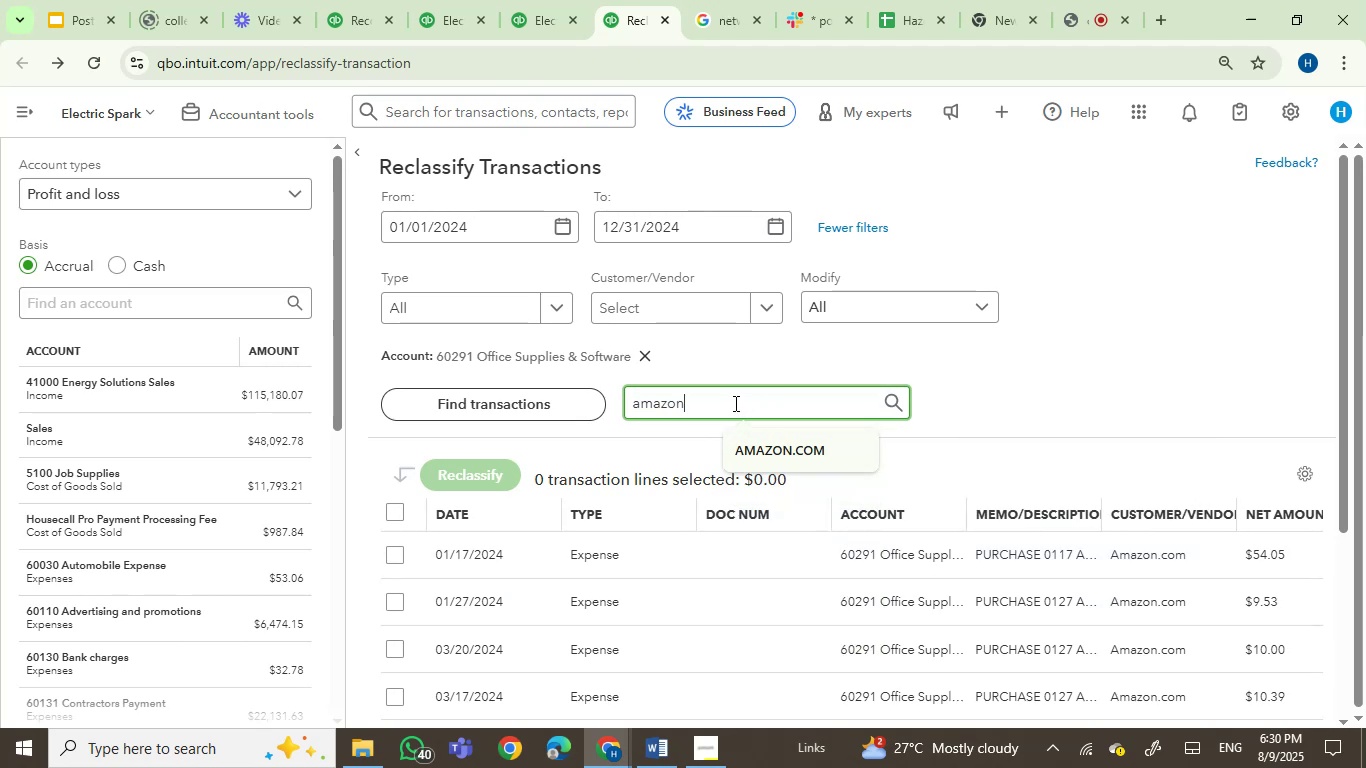 
key(Enter)
 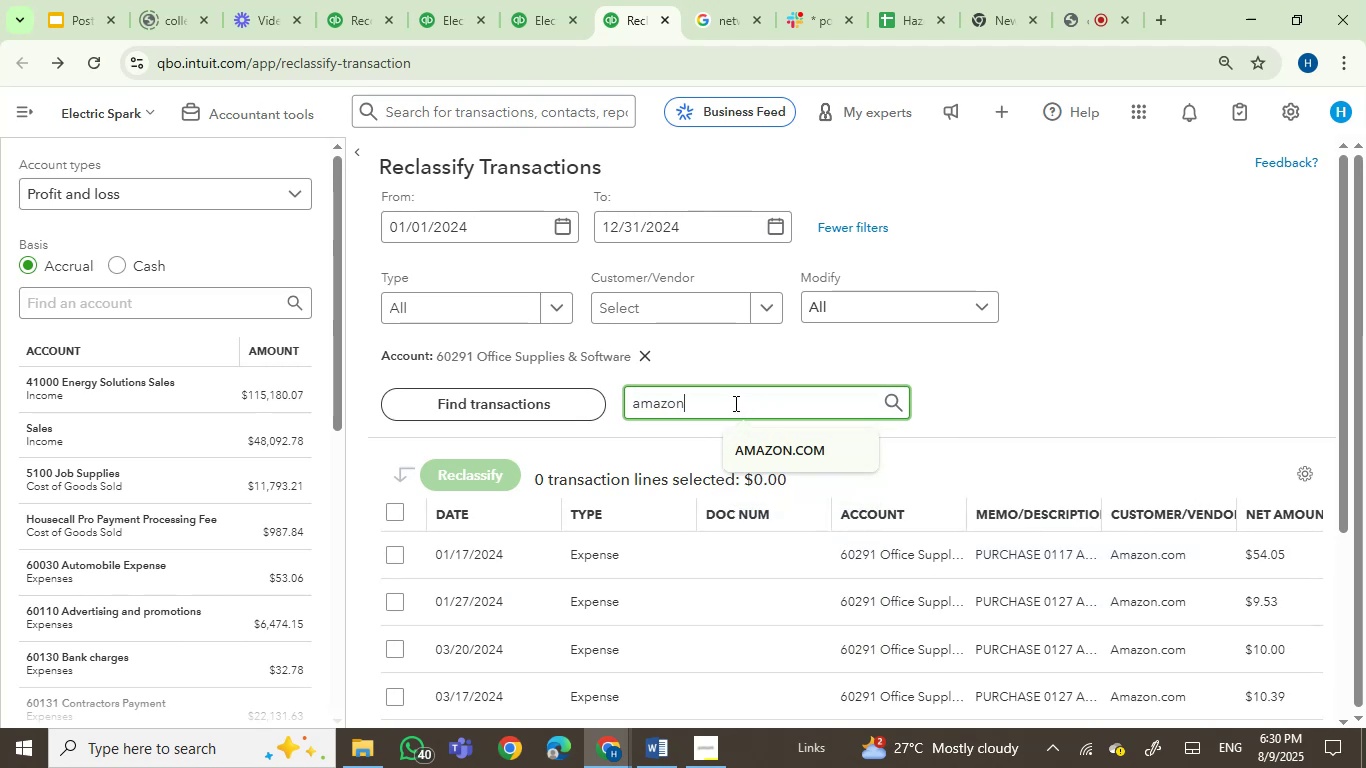 
key(Enter)
 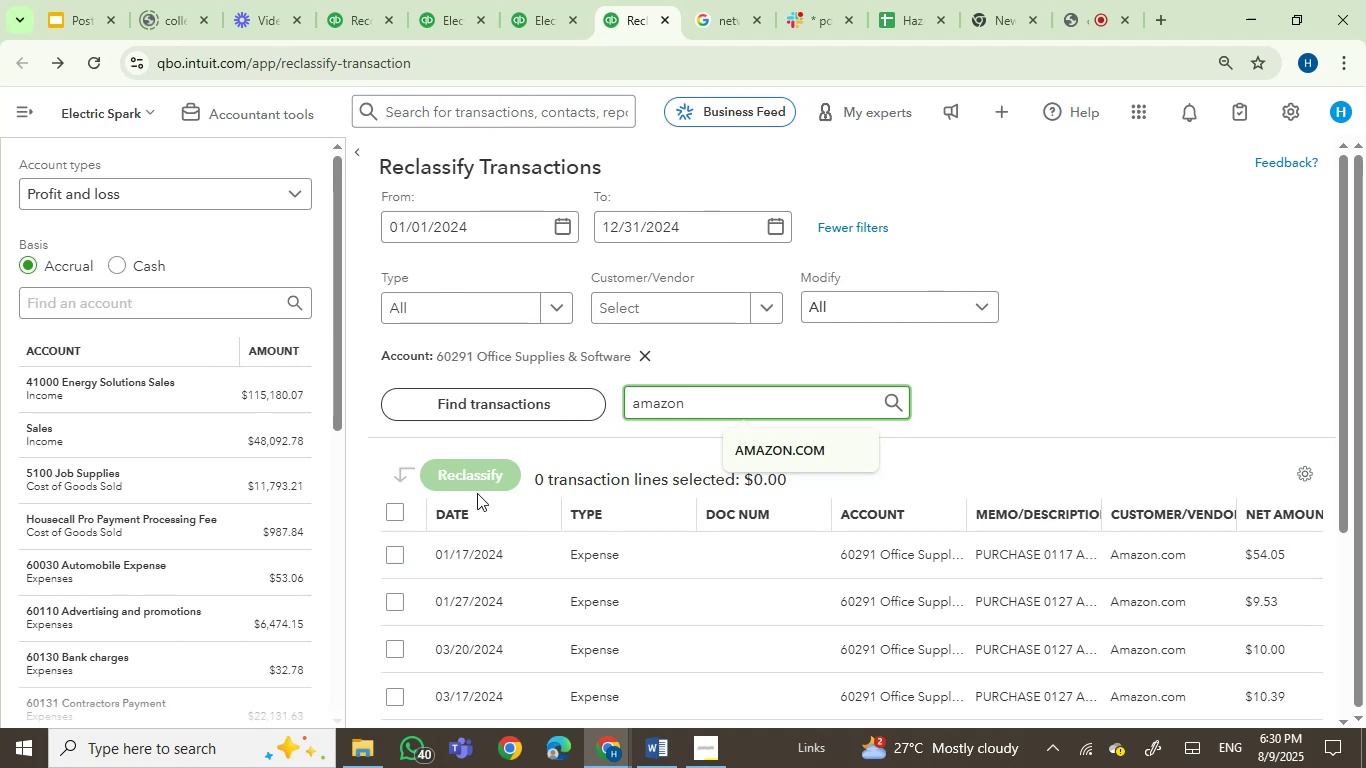 
left_click([394, 506])
 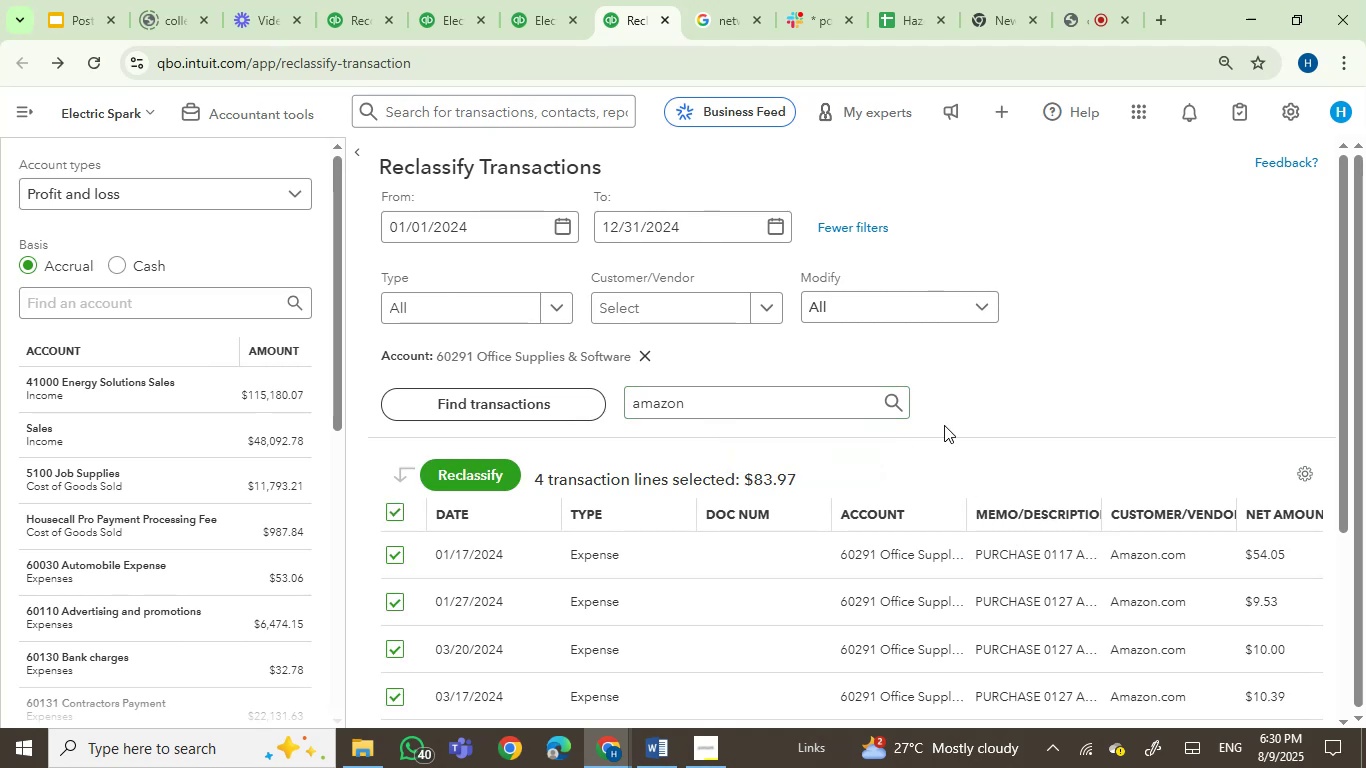 
scroll: coordinate [1317, 435], scroll_direction: down, amount: 2.0
 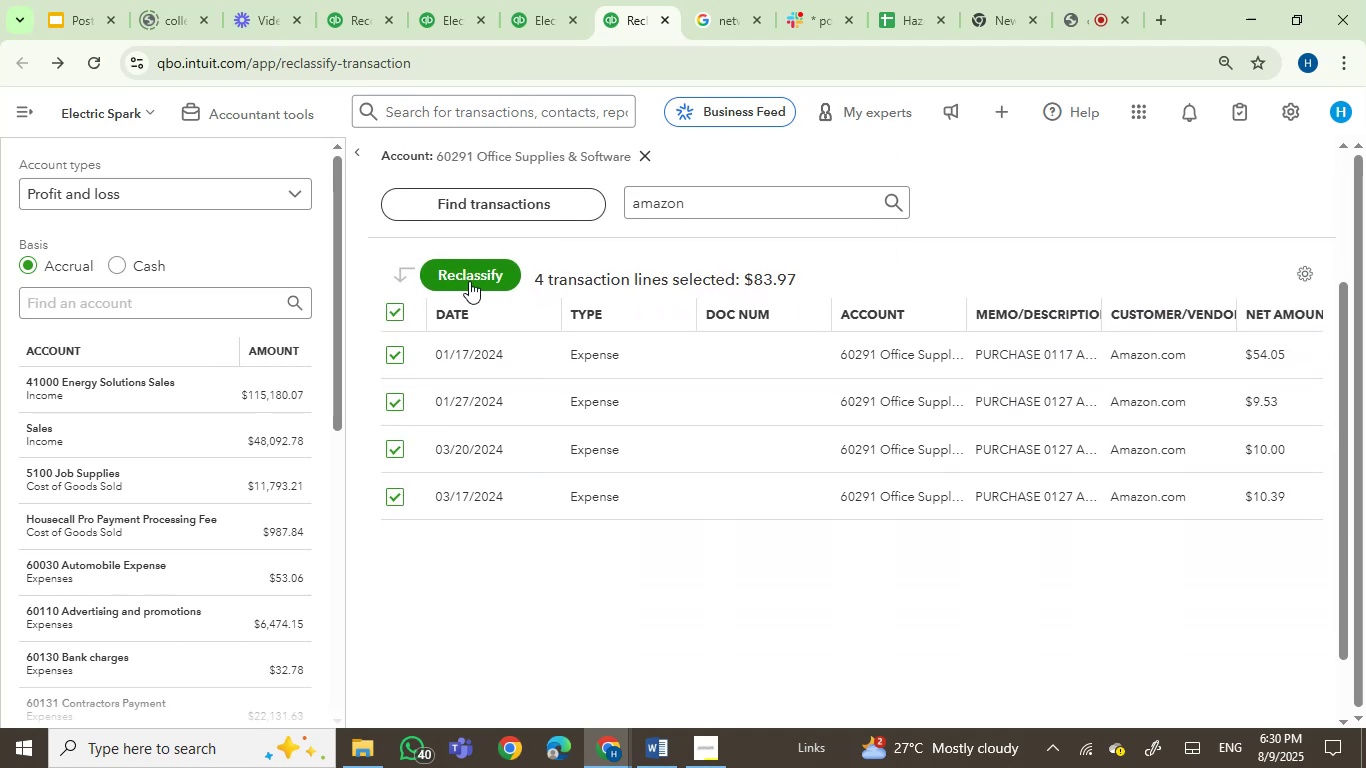 
left_click([445, 280])
 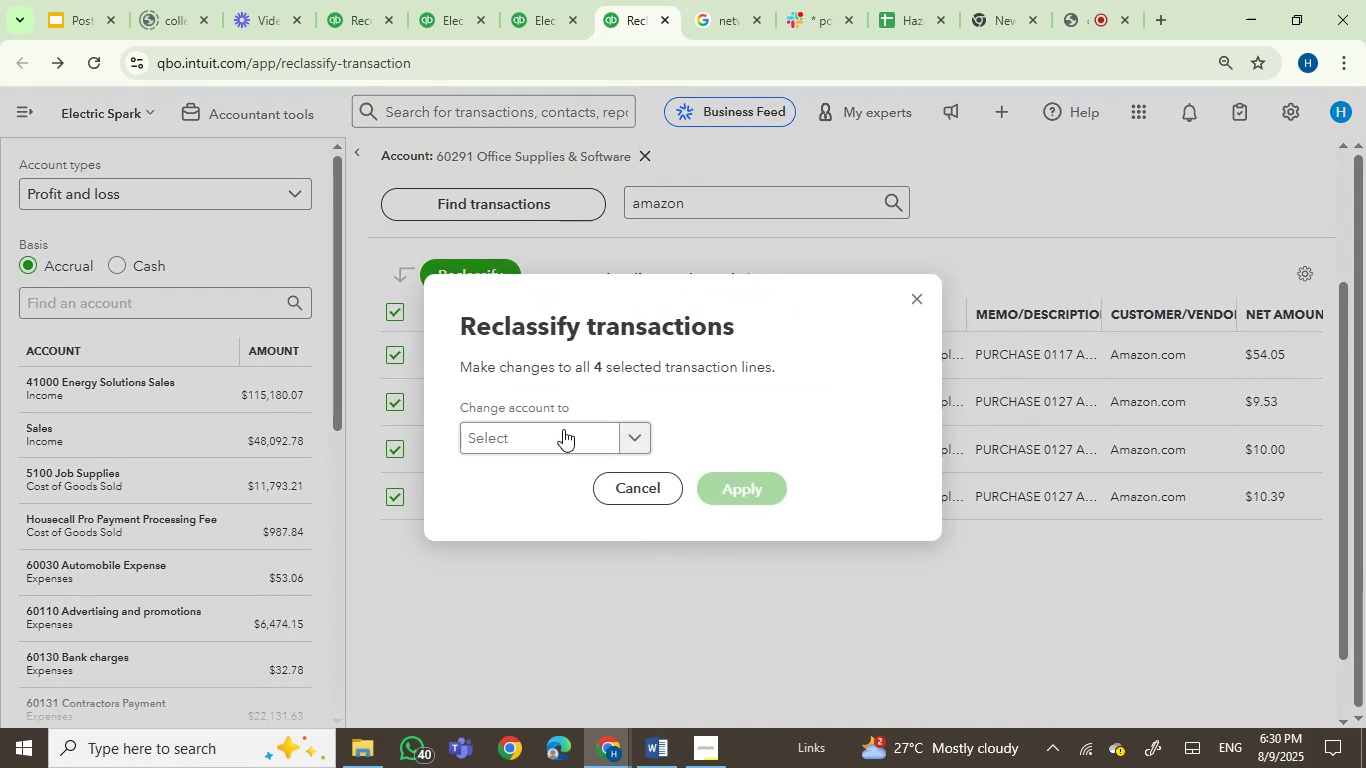 
left_click([556, 437])
 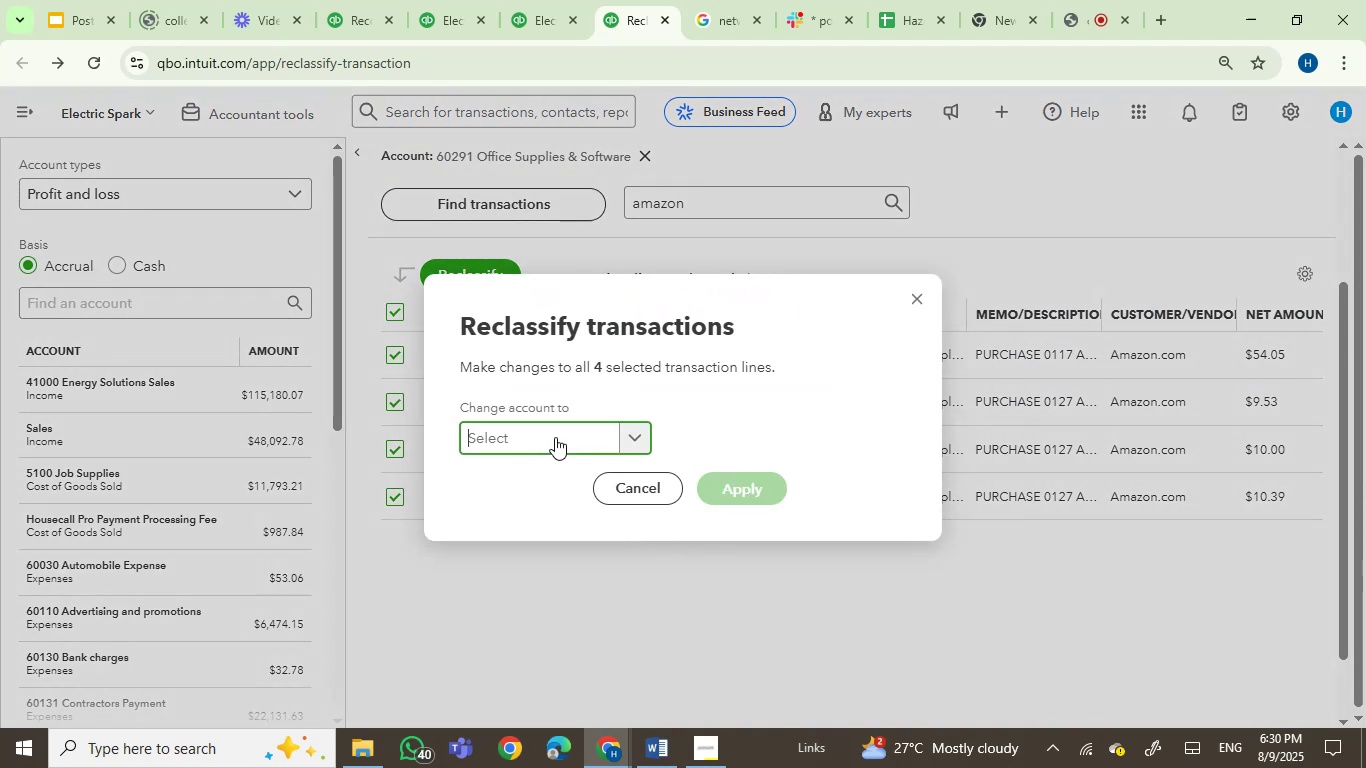 
type(suppl)
 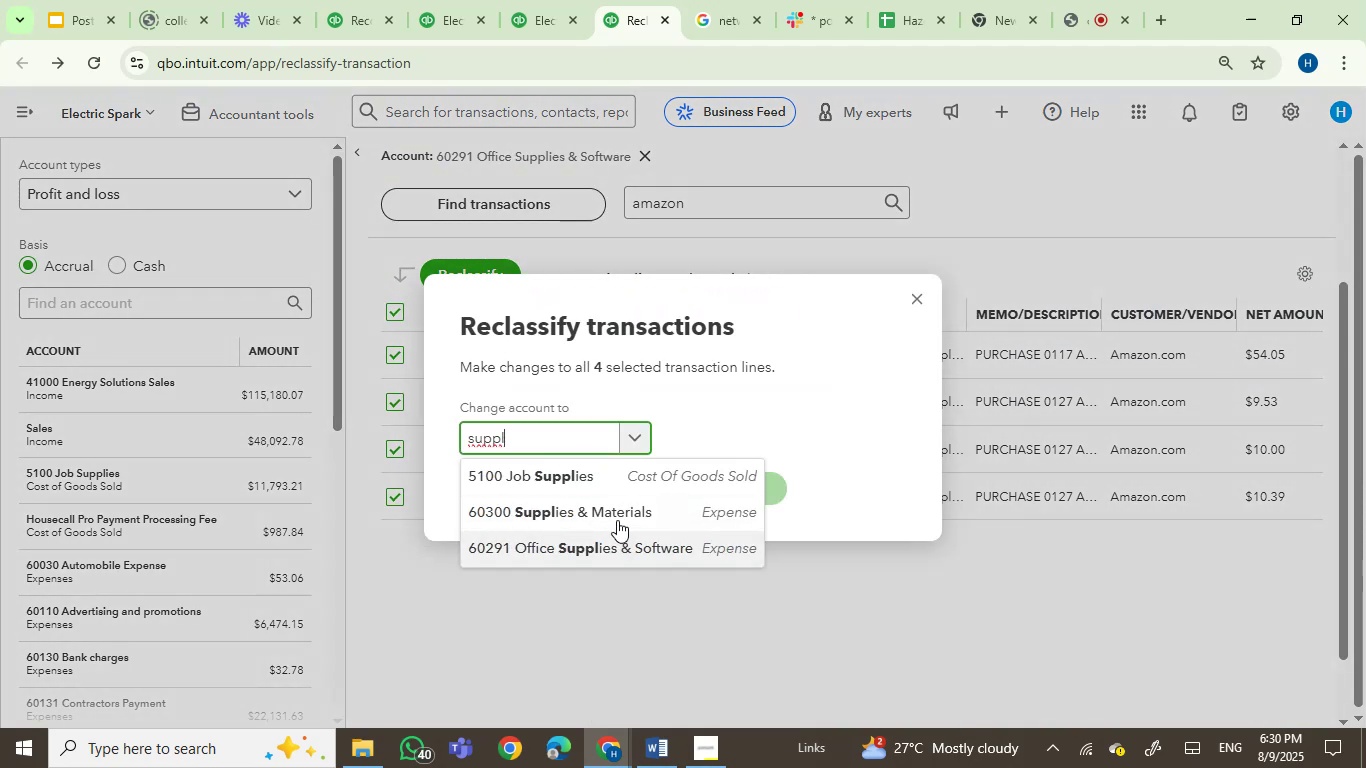 
left_click([617, 516])
 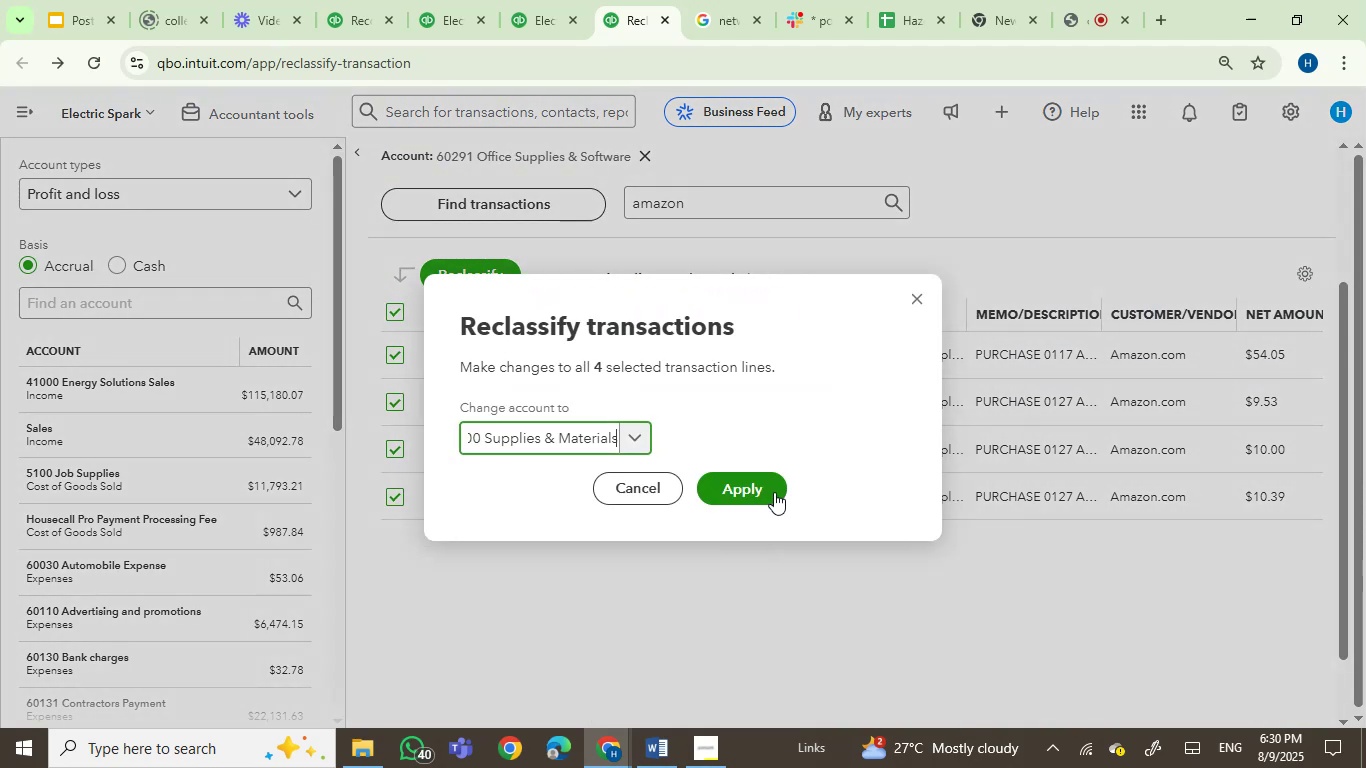 